 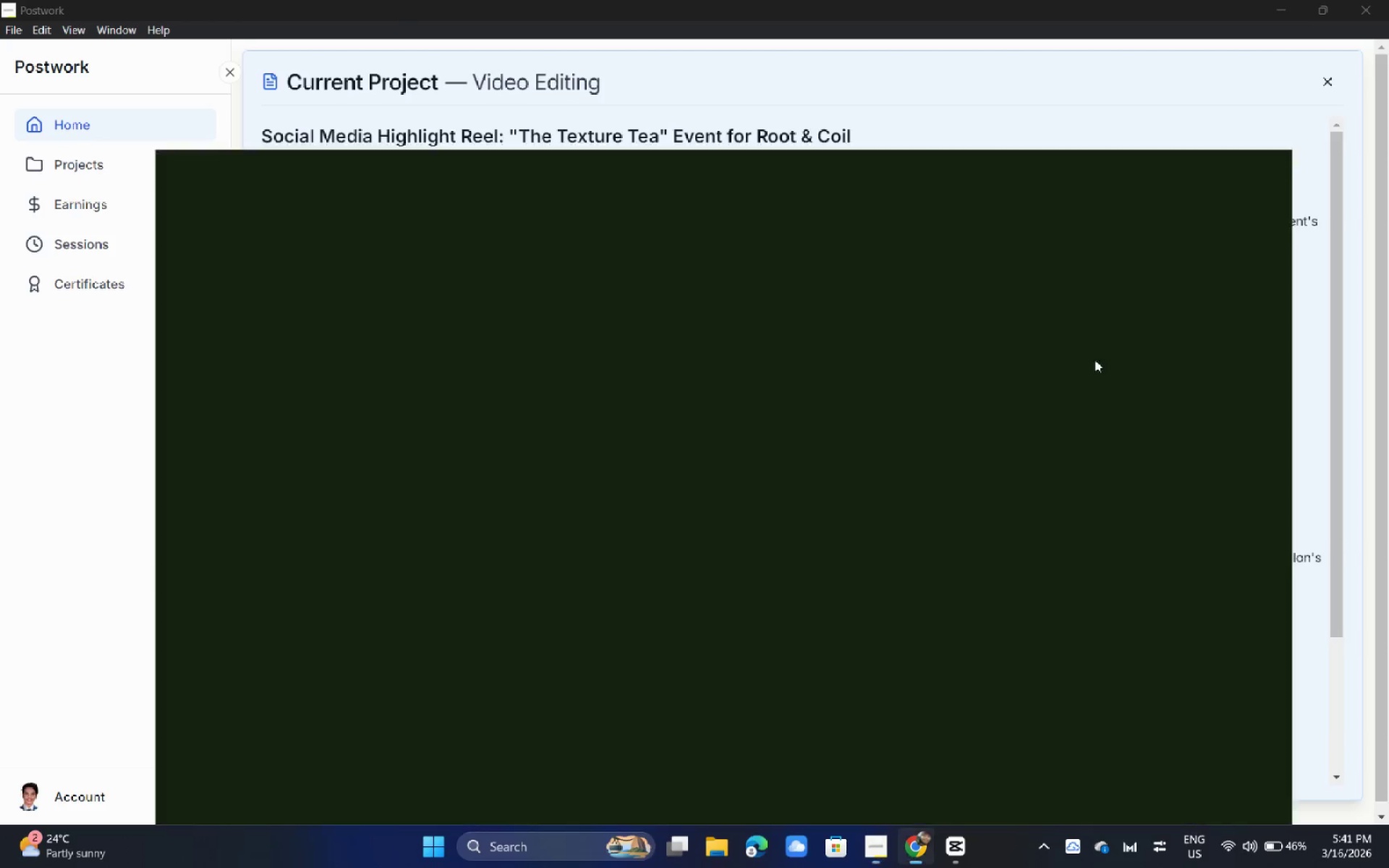 
mouse_move([1211, 153])
 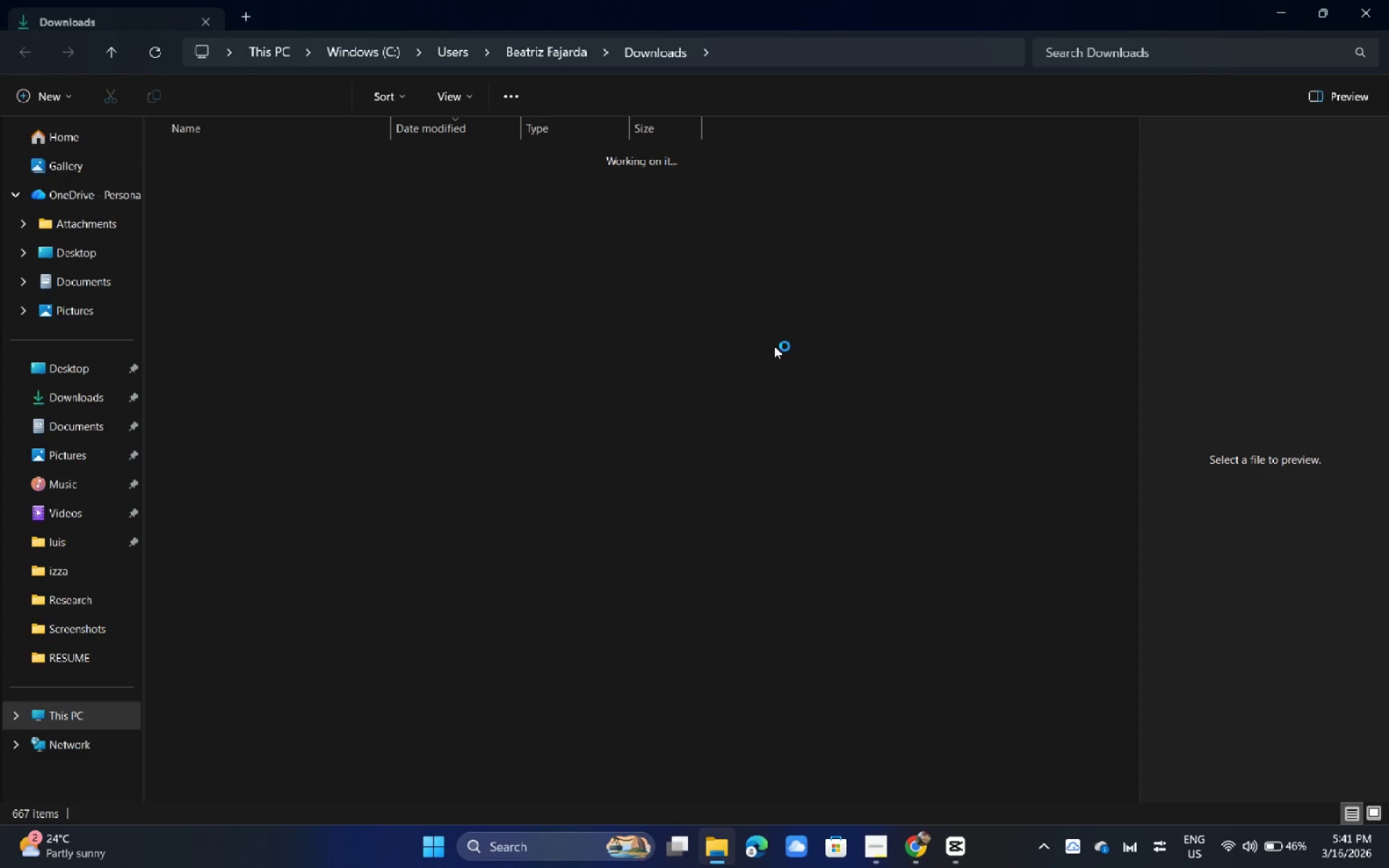 
right_click([774, 346])
 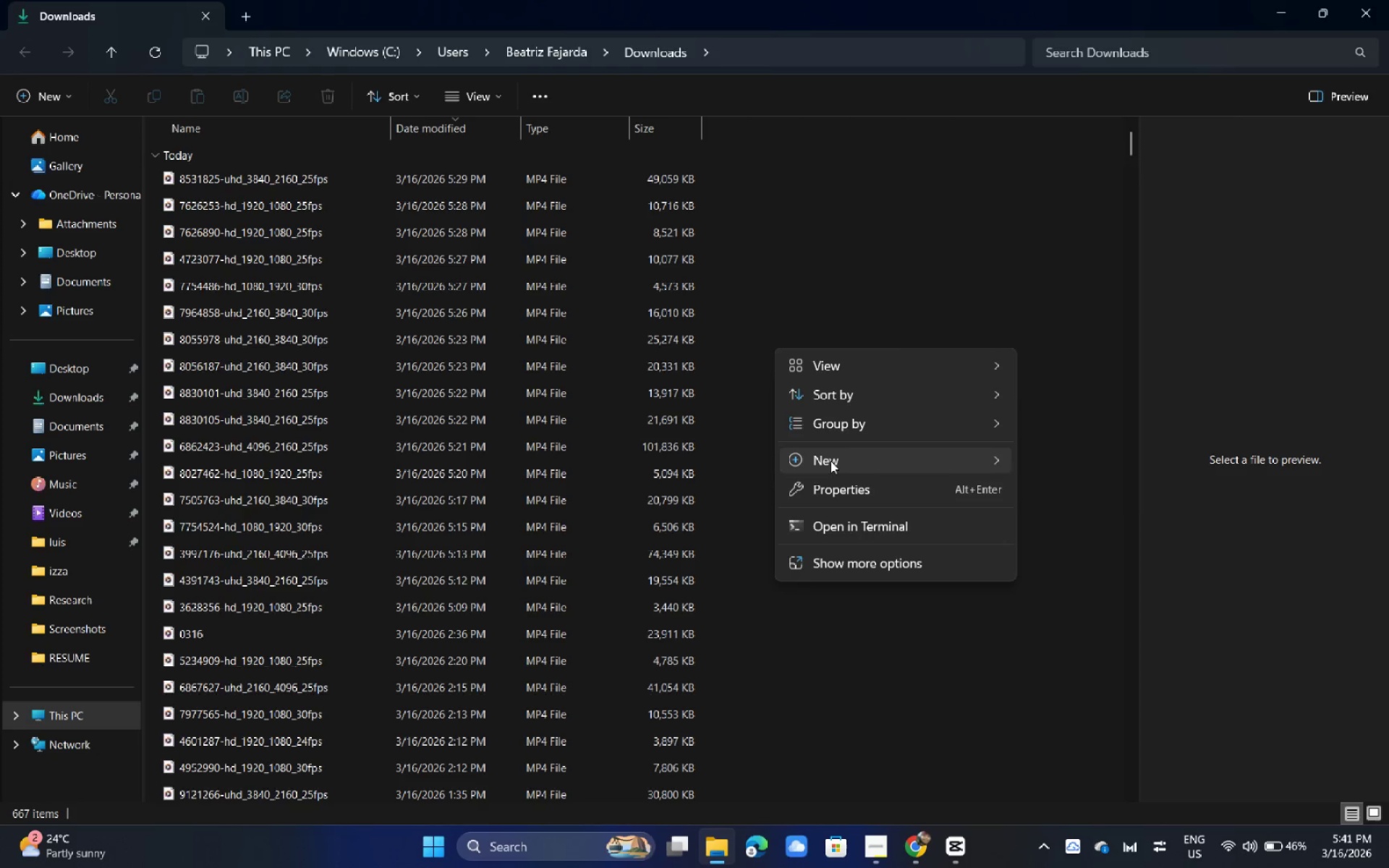 
left_click([845, 571])
 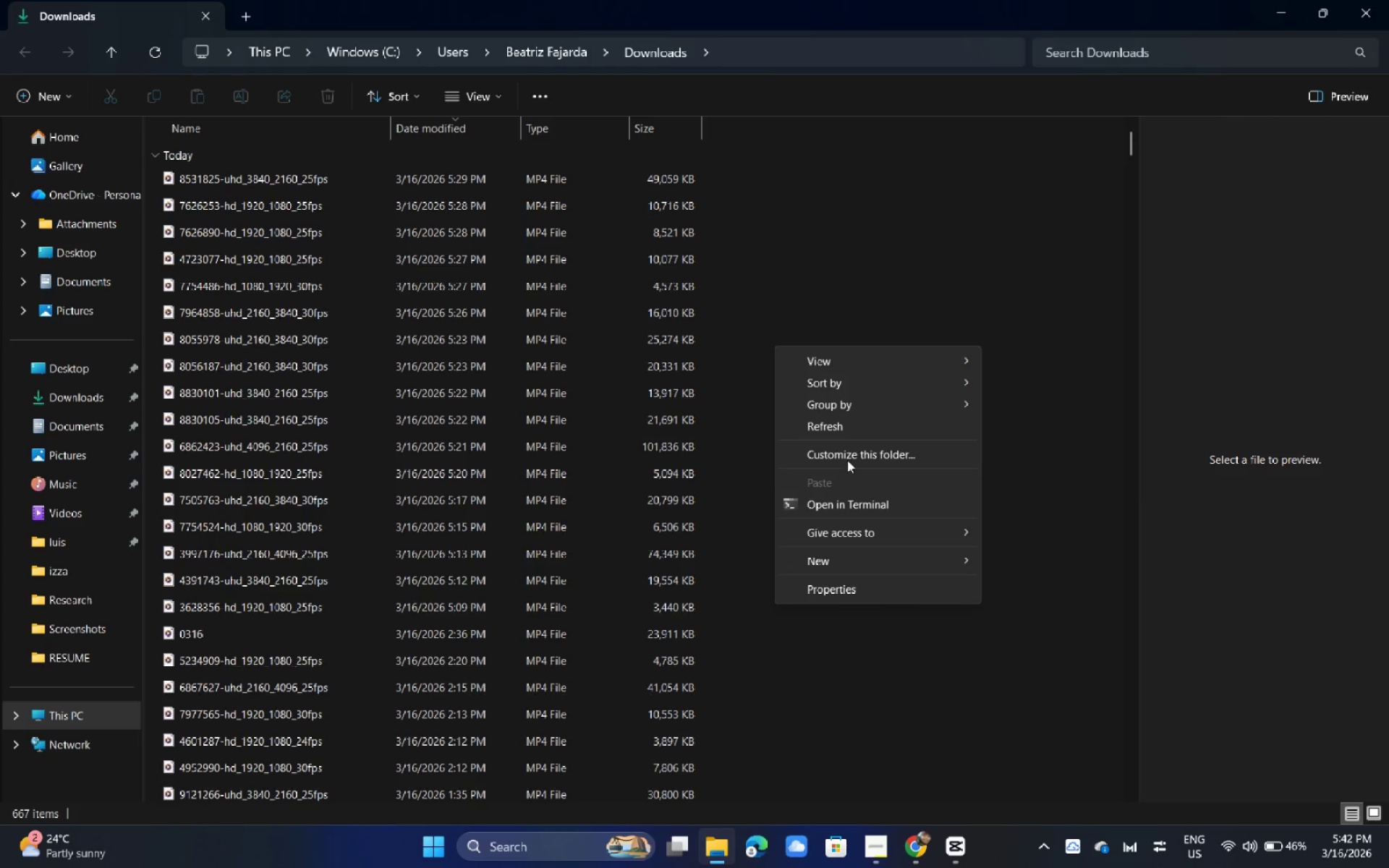 
left_click([847, 435])
 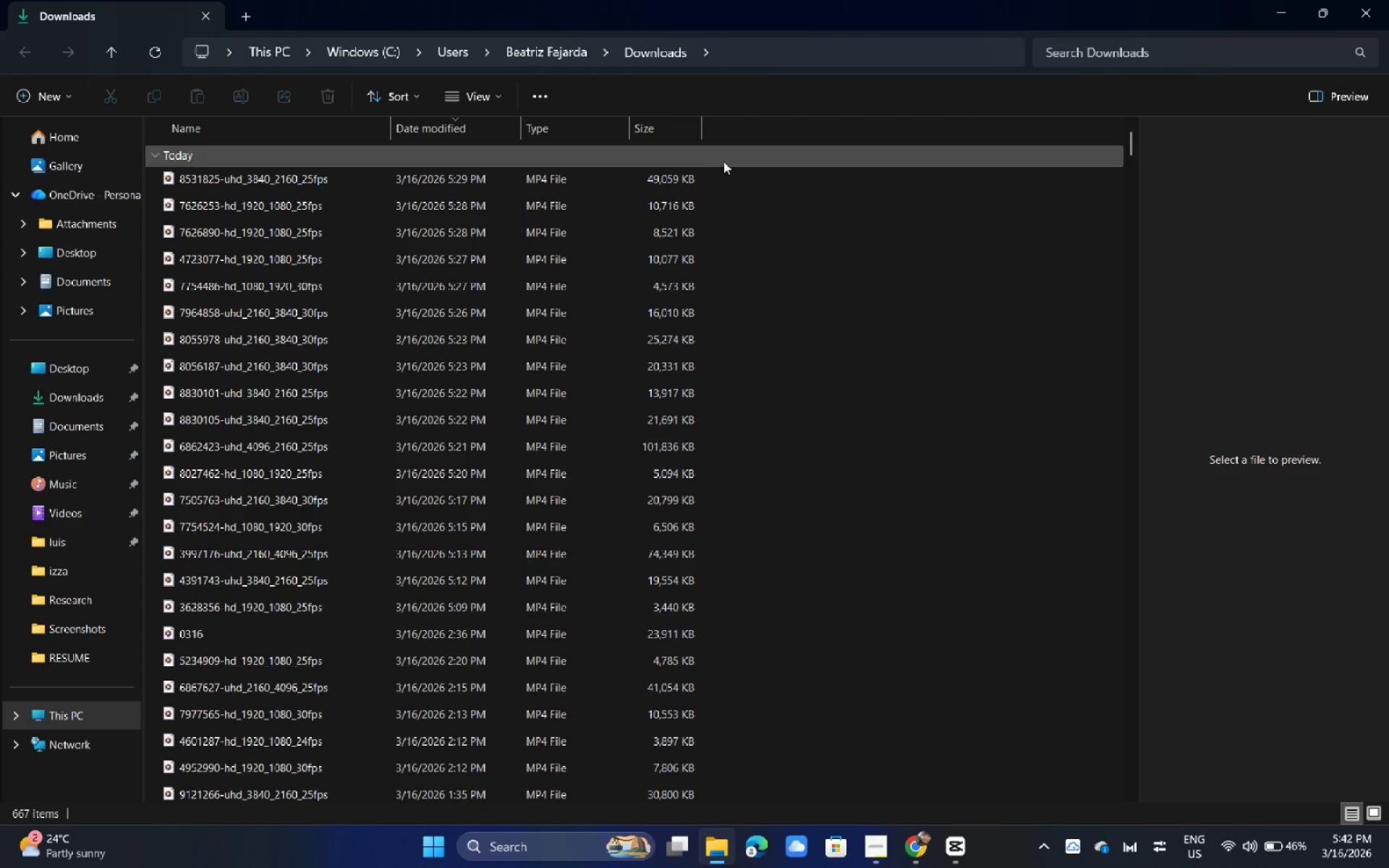 
left_click_drag(start_coordinate=[726, 182], to_coordinate=[407, 608])
 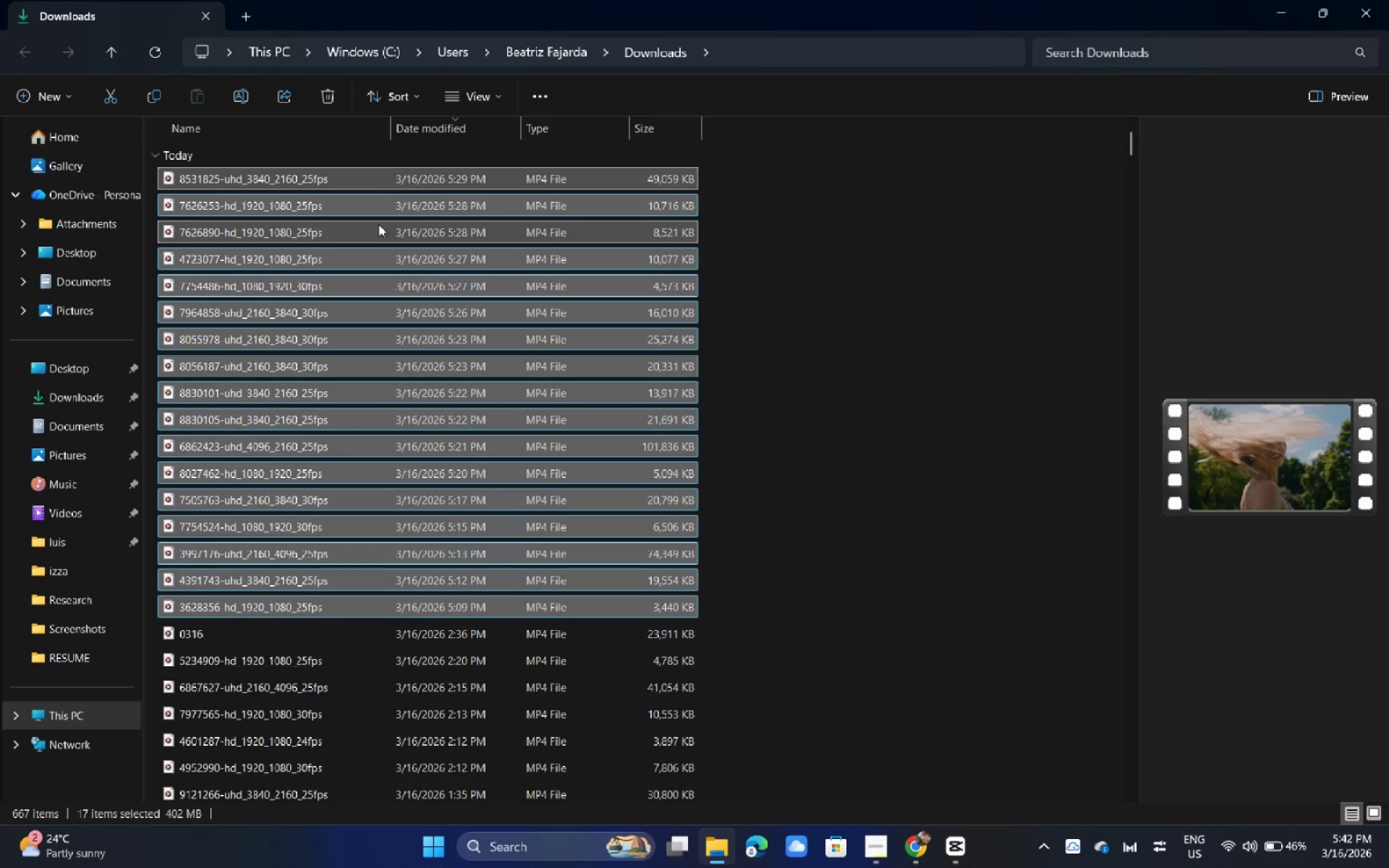 
wait(6.34)
 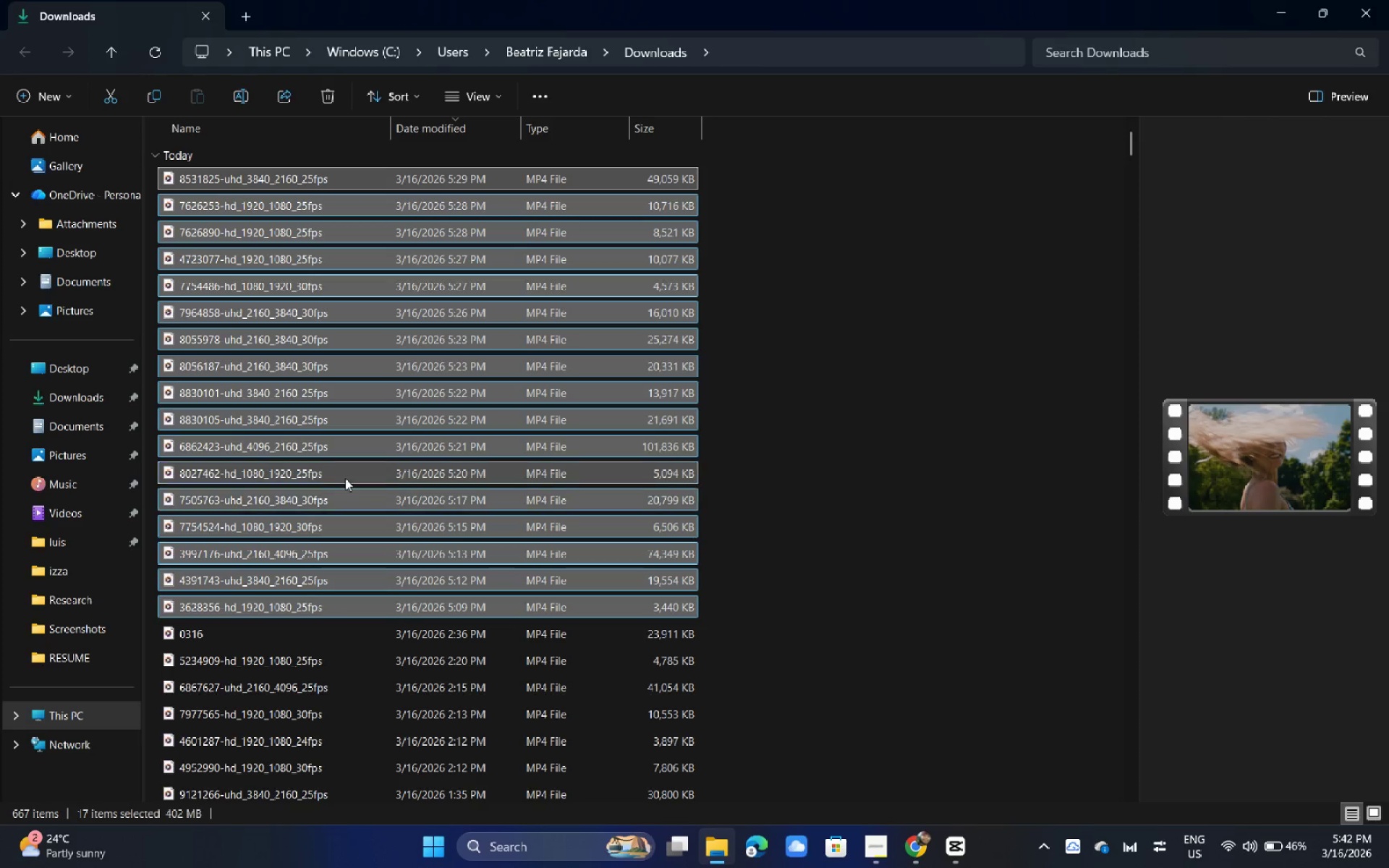 
left_click_drag(start_coordinate=[645, 553], to_coordinate=[334, 643])
 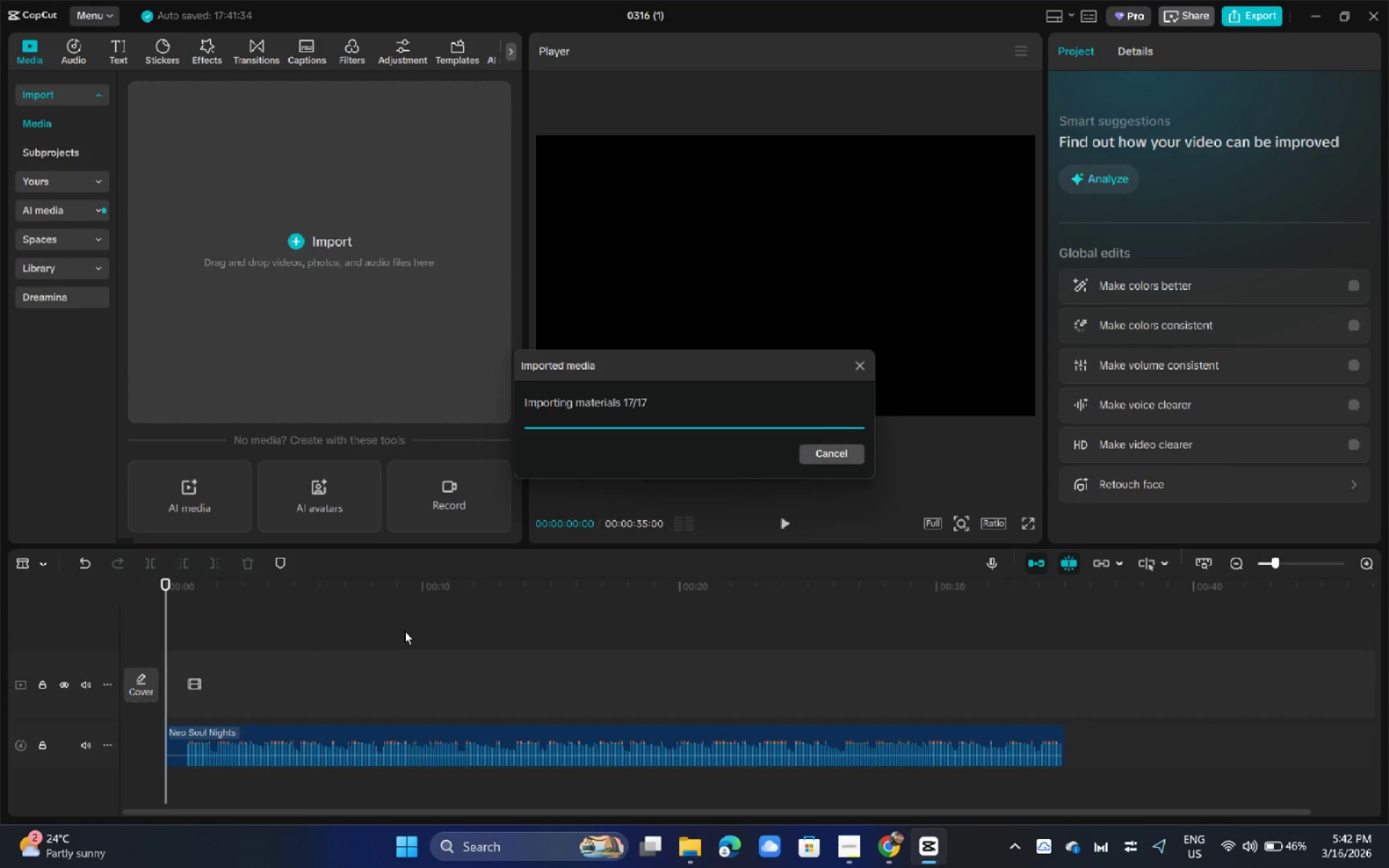 
key(Alt+AltLeft)
 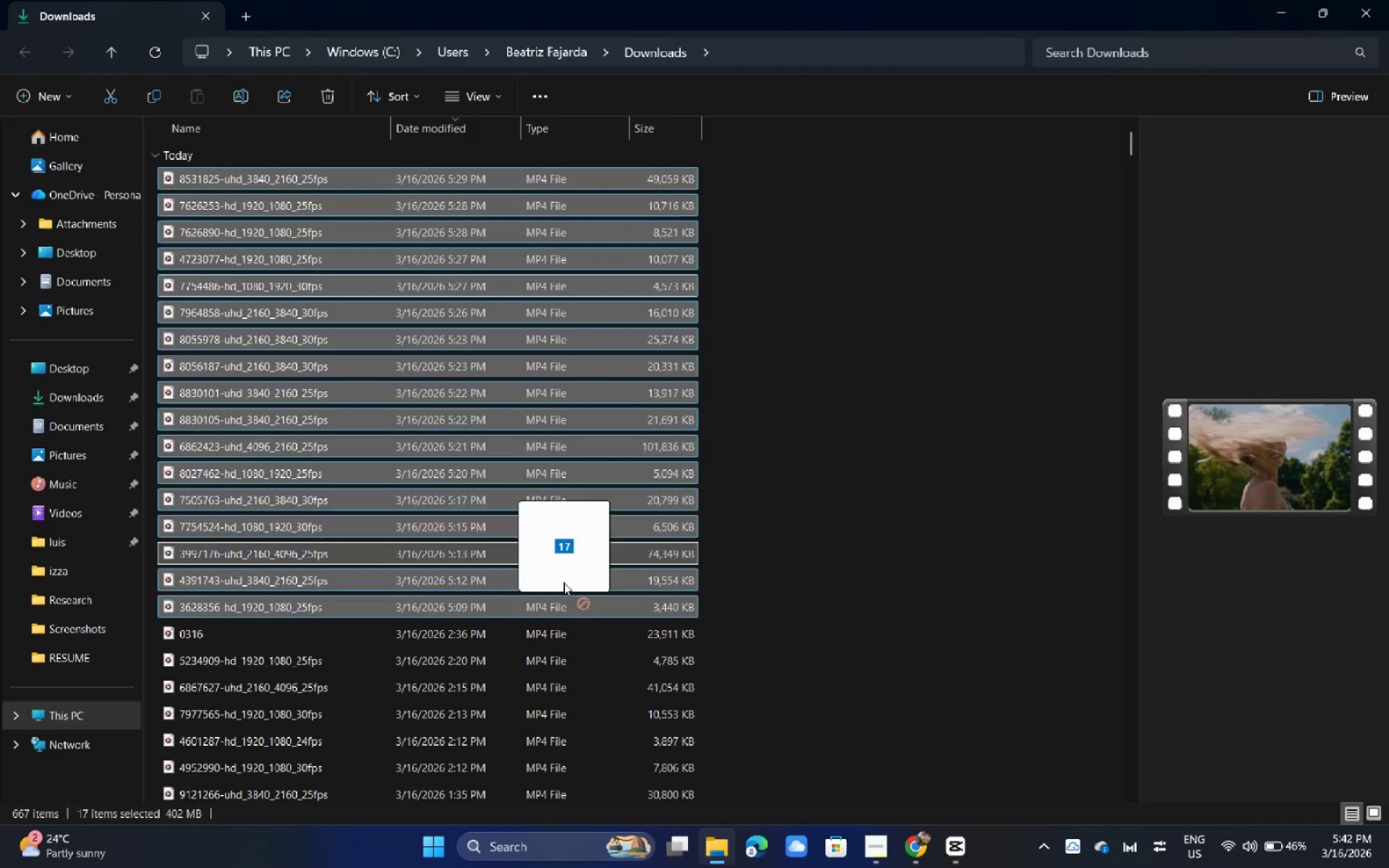 
key(Alt+Tab)
 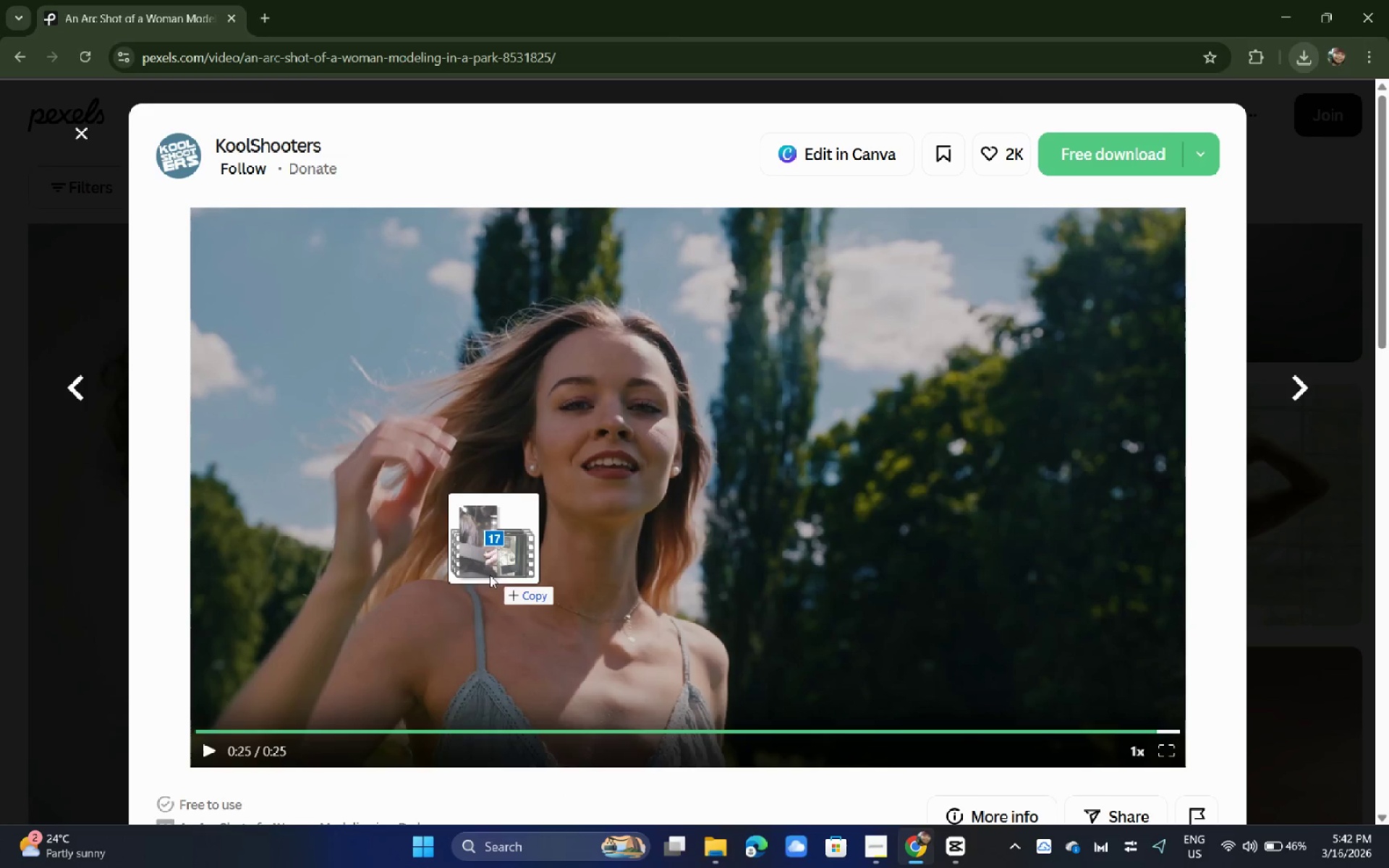 
key(Alt+Tab)
 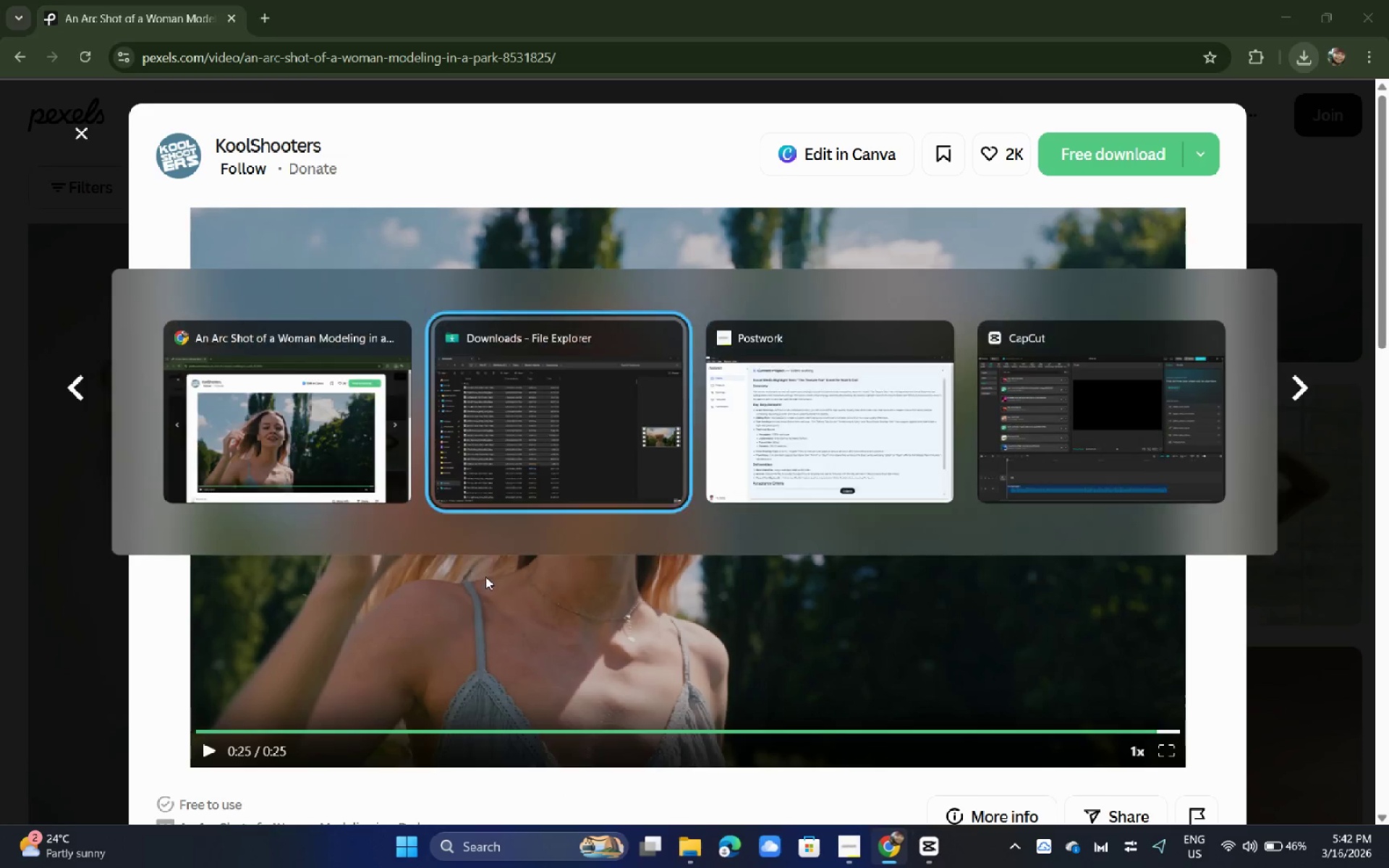 
key(Alt+Tab)
 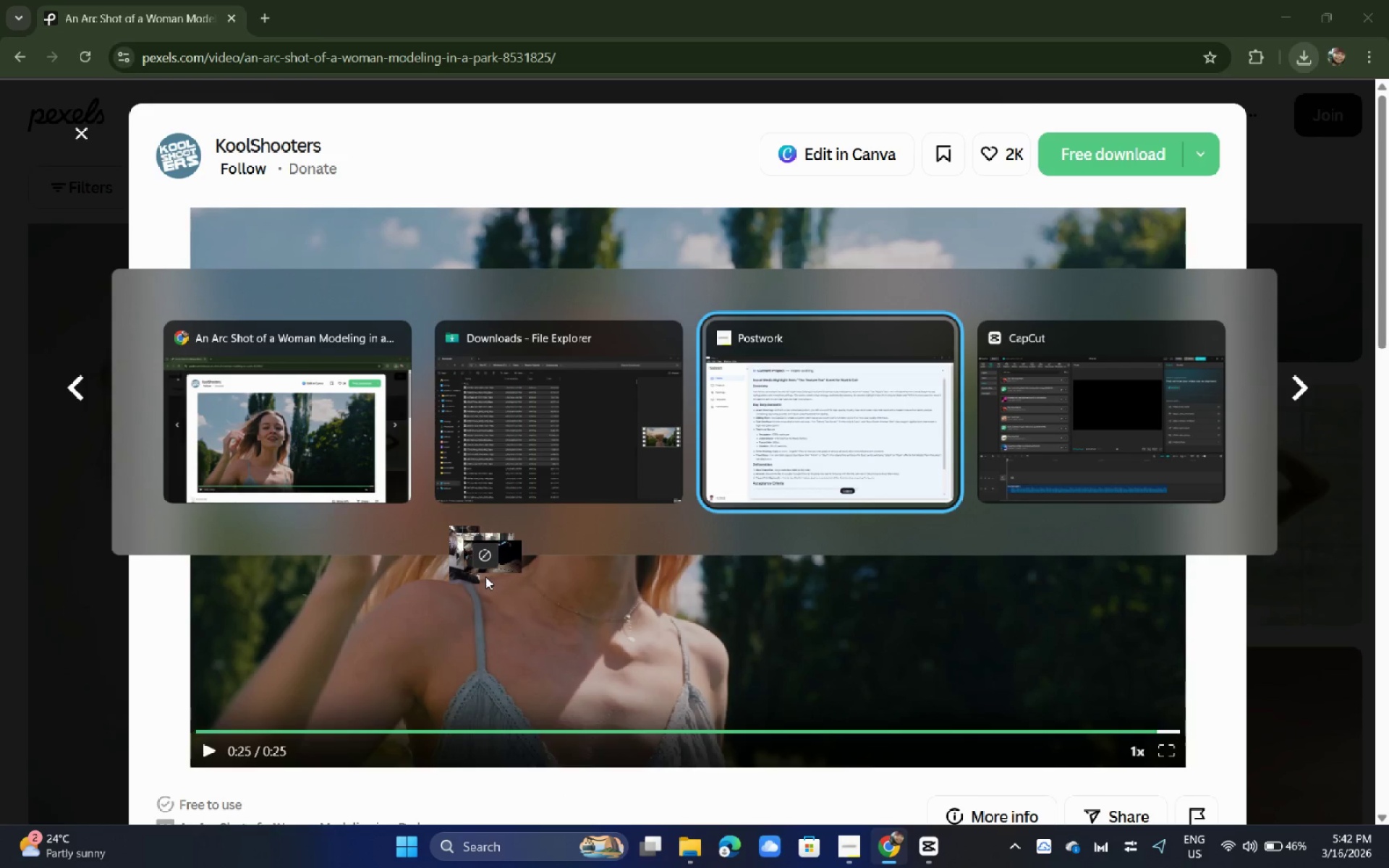 
key(Alt+Tab)
 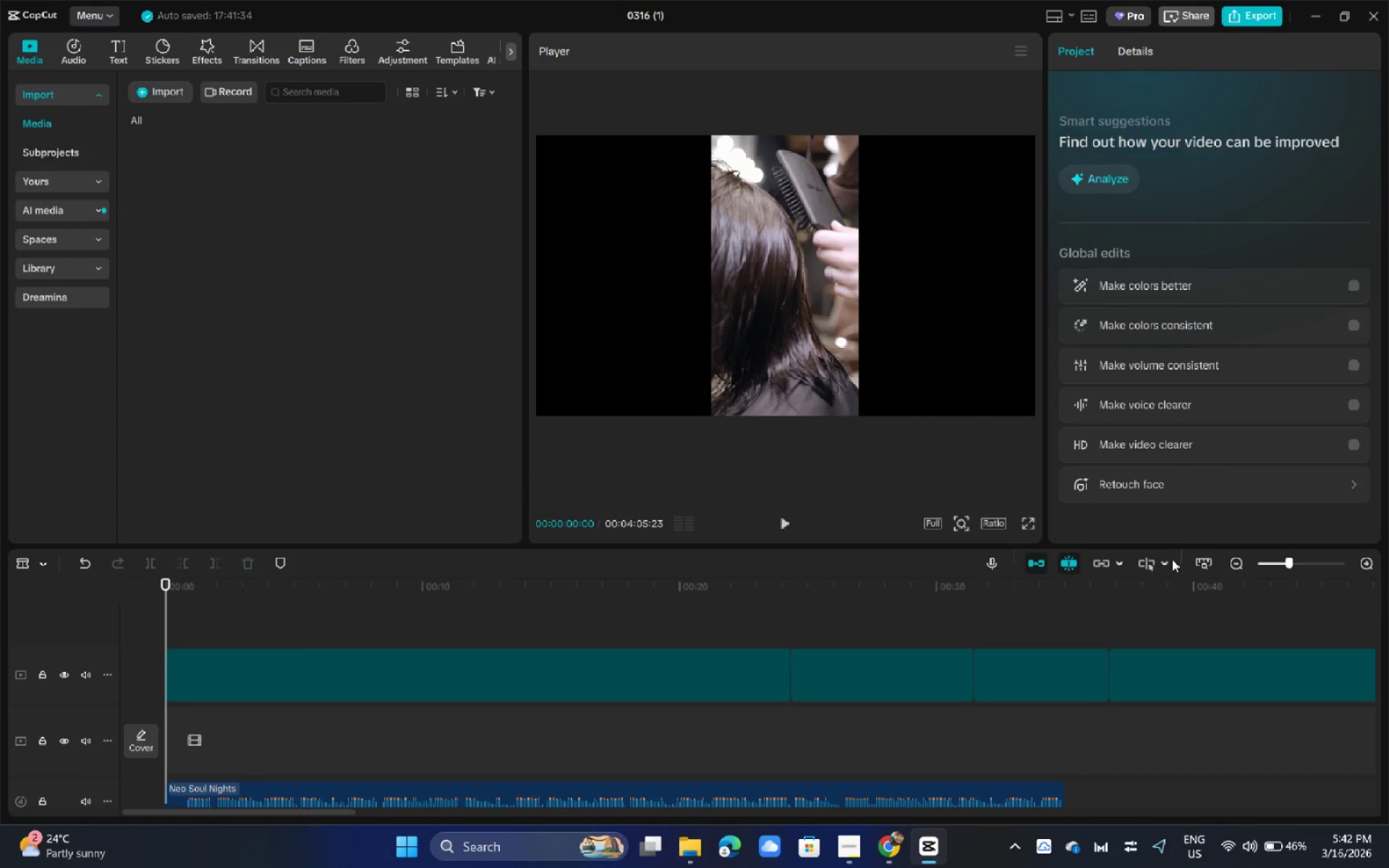 
left_click([1262, 568])
 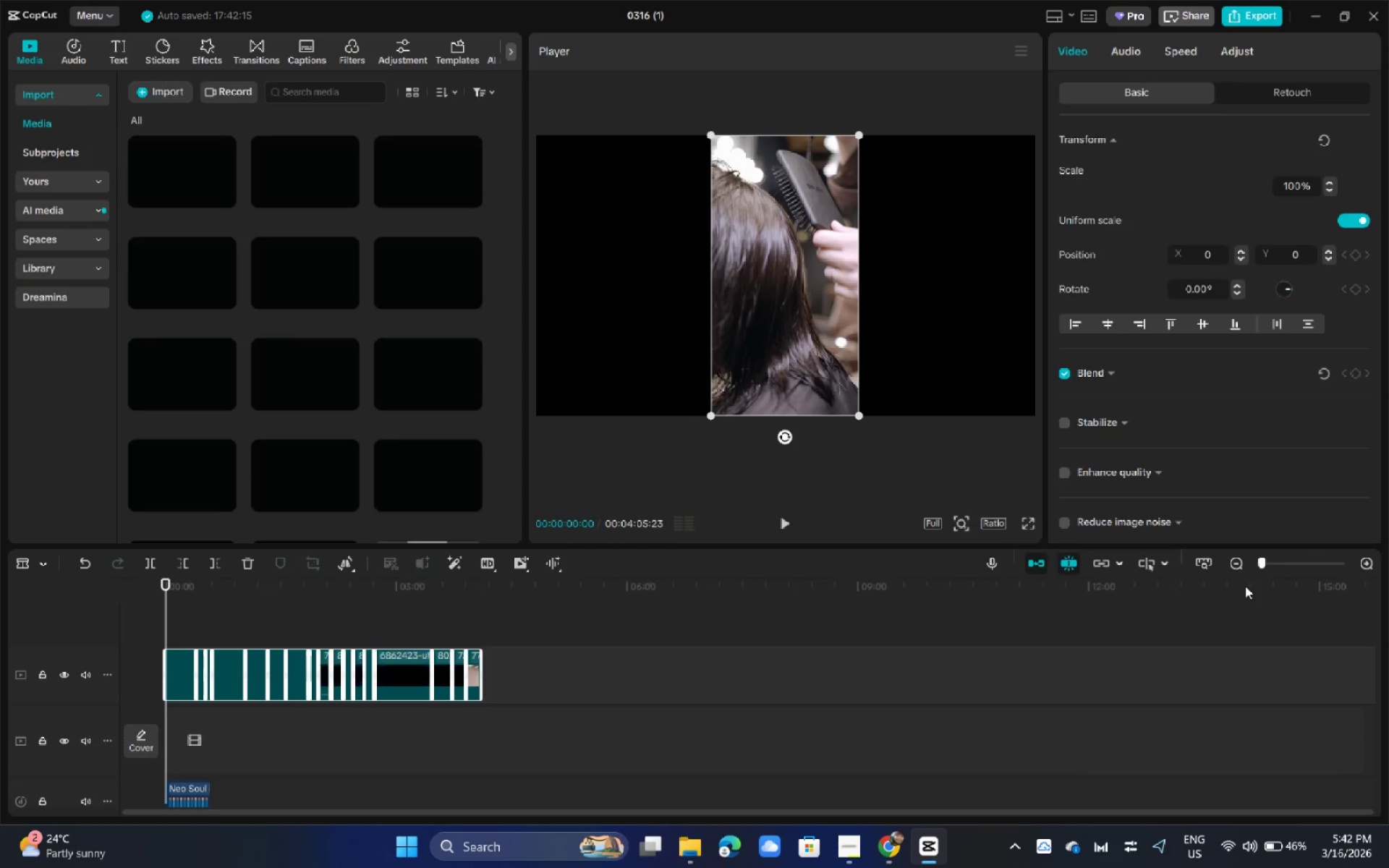 
left_click_drag(start_coordinate=[1076, 649], to_coordinate=[173, 664])
 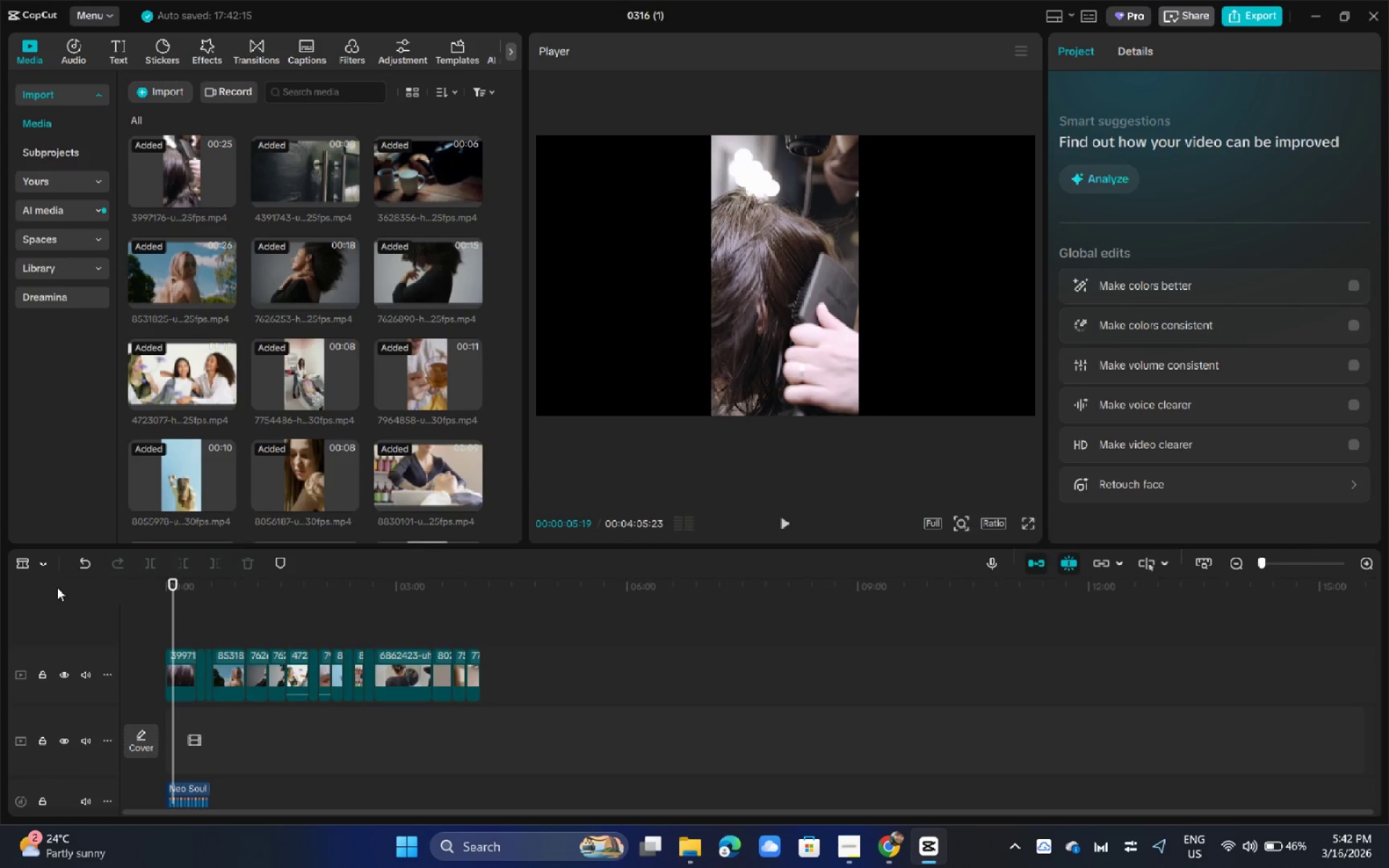 
left_click([38, 559])
 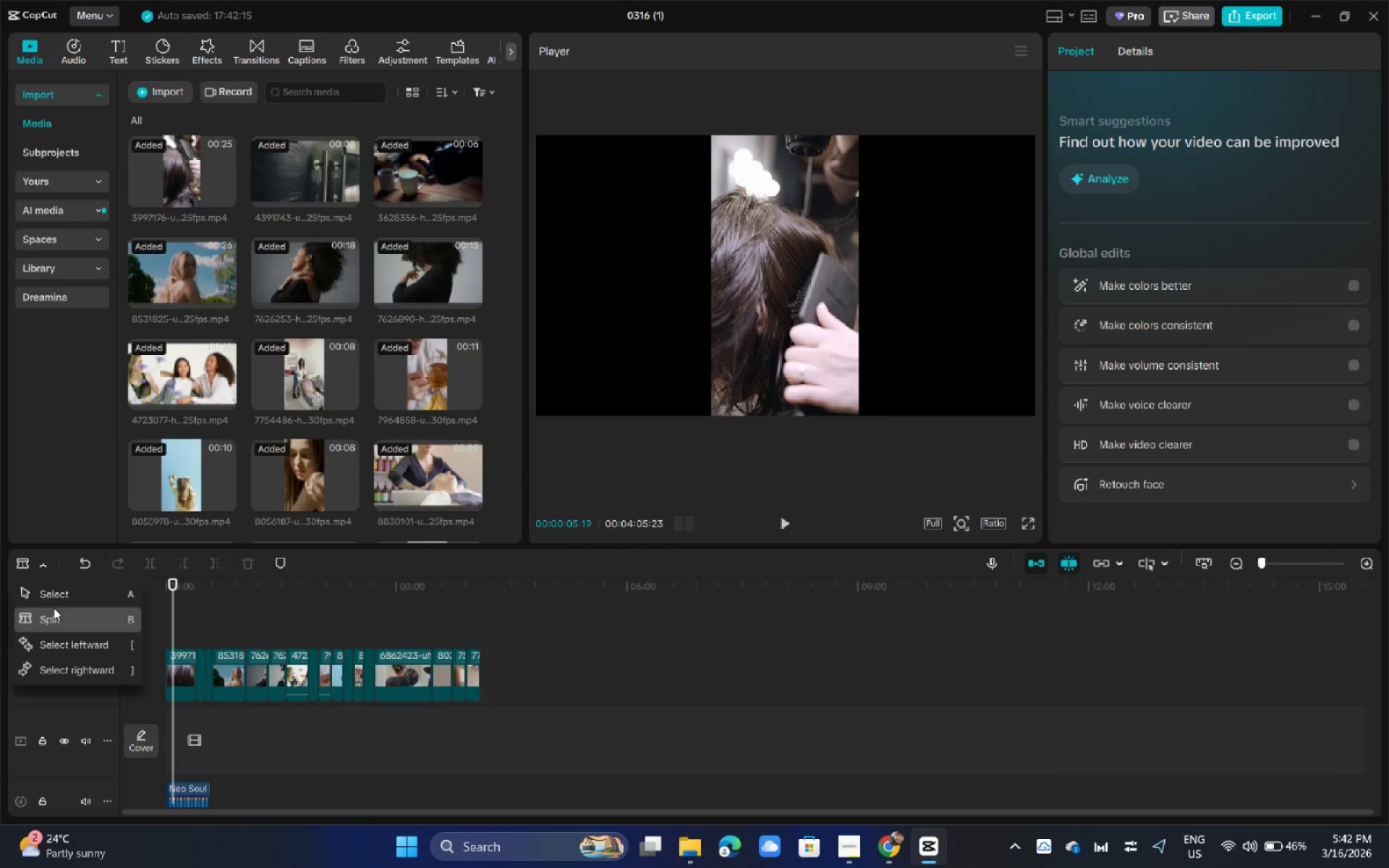 
left_click([58, 595])
 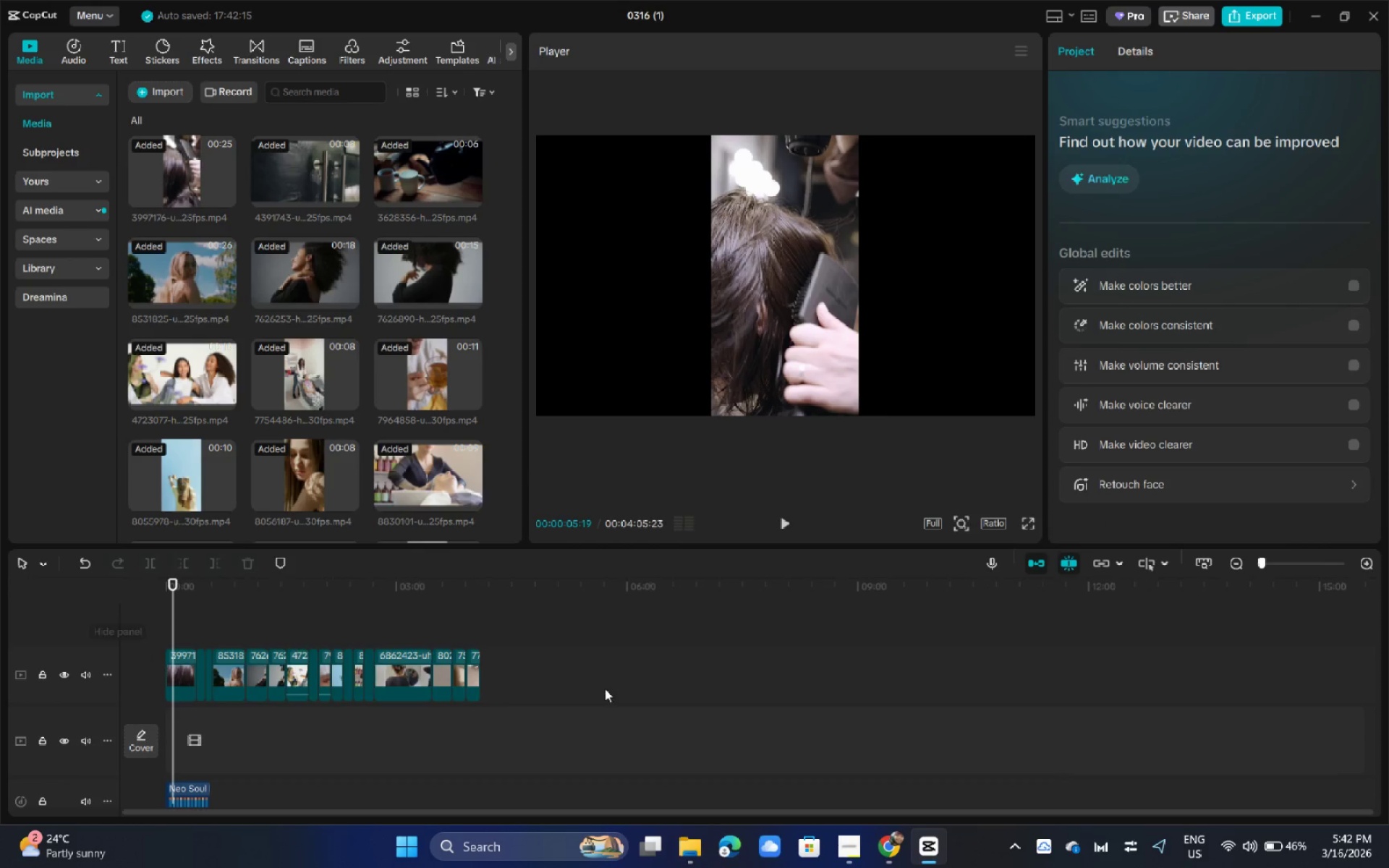 
left_click_drag(start_coordinate=[615, 688], to_coordinate=[156, 690])
 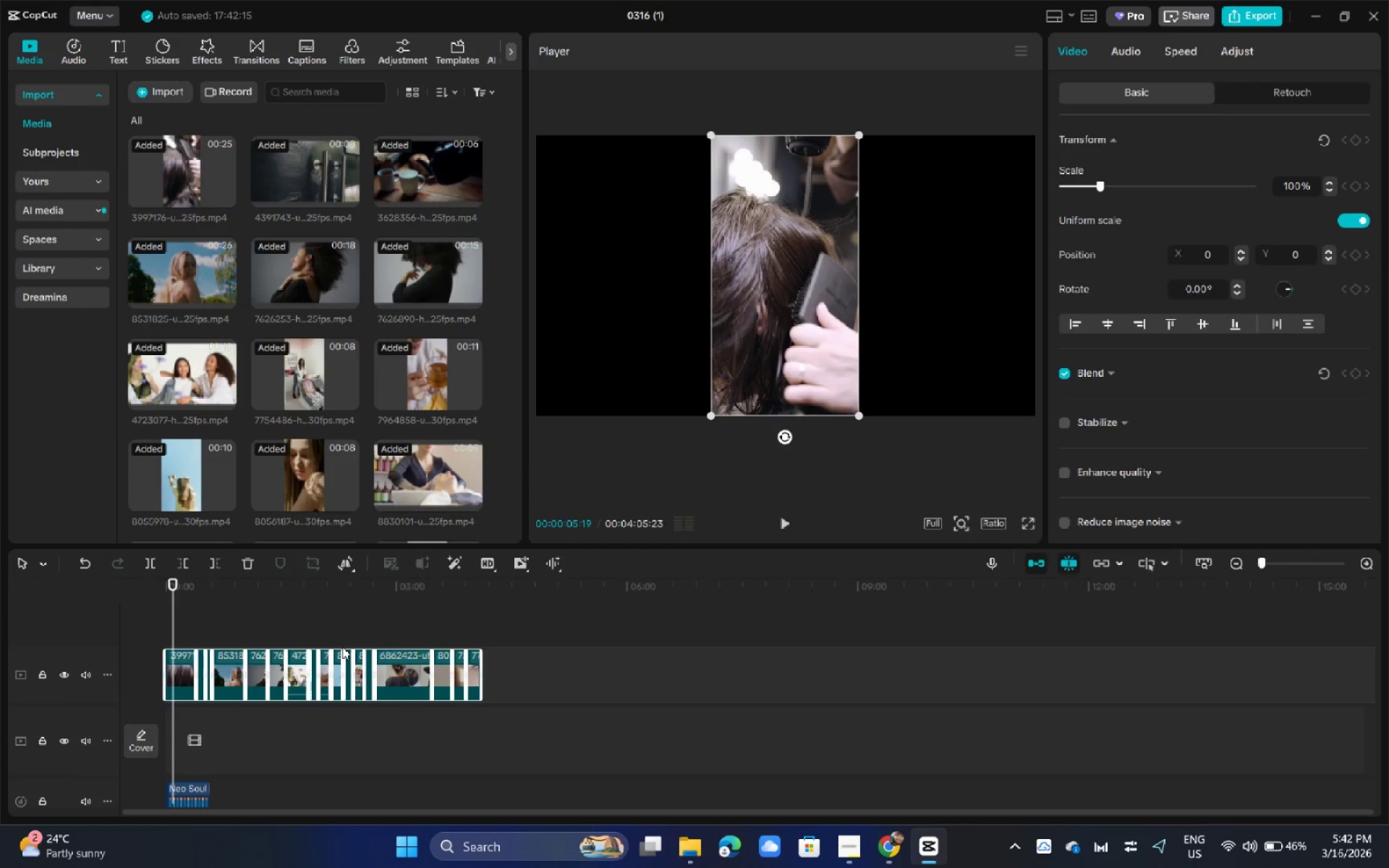 
key(Delete)
 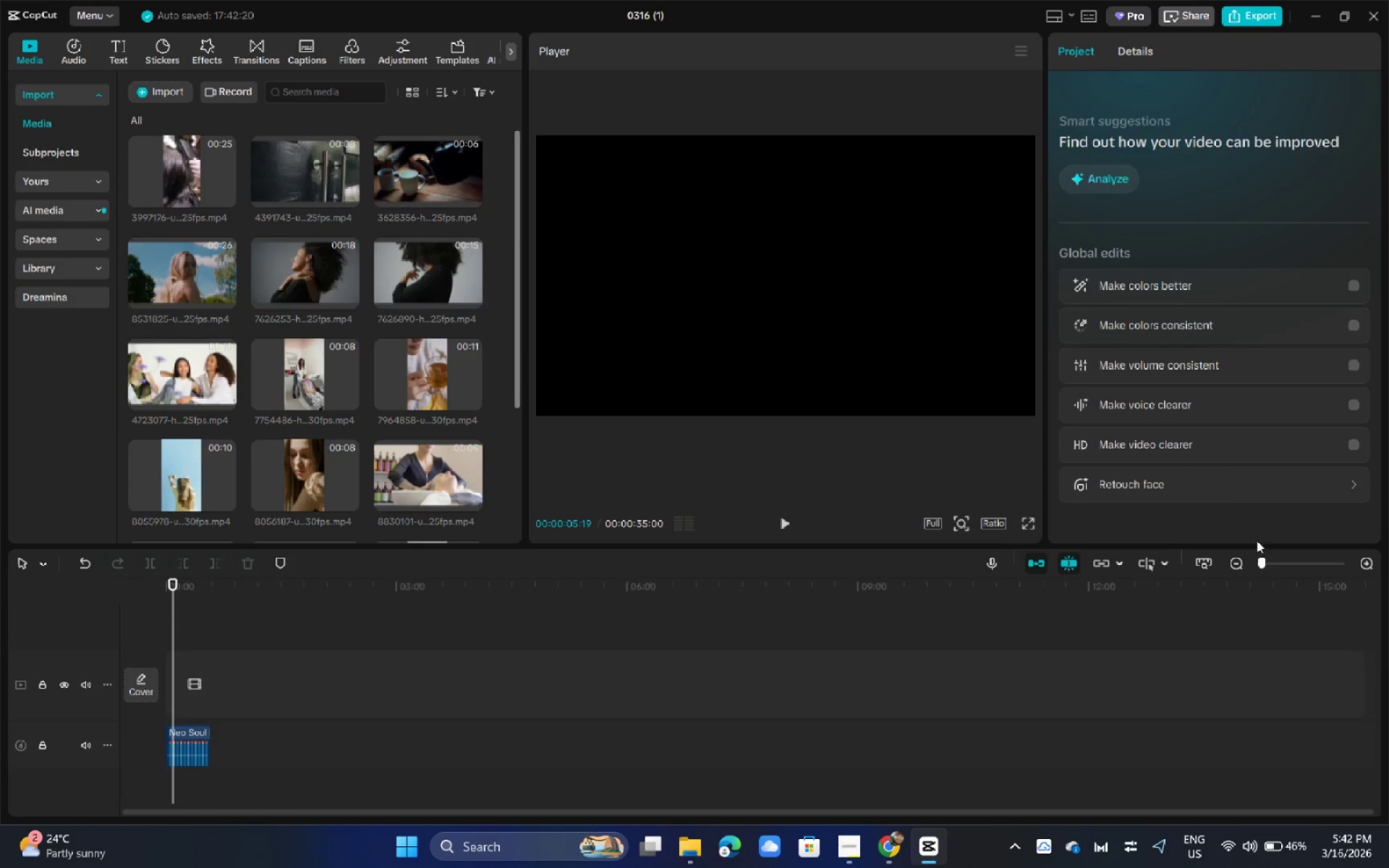 
left_click([1277, 568])
 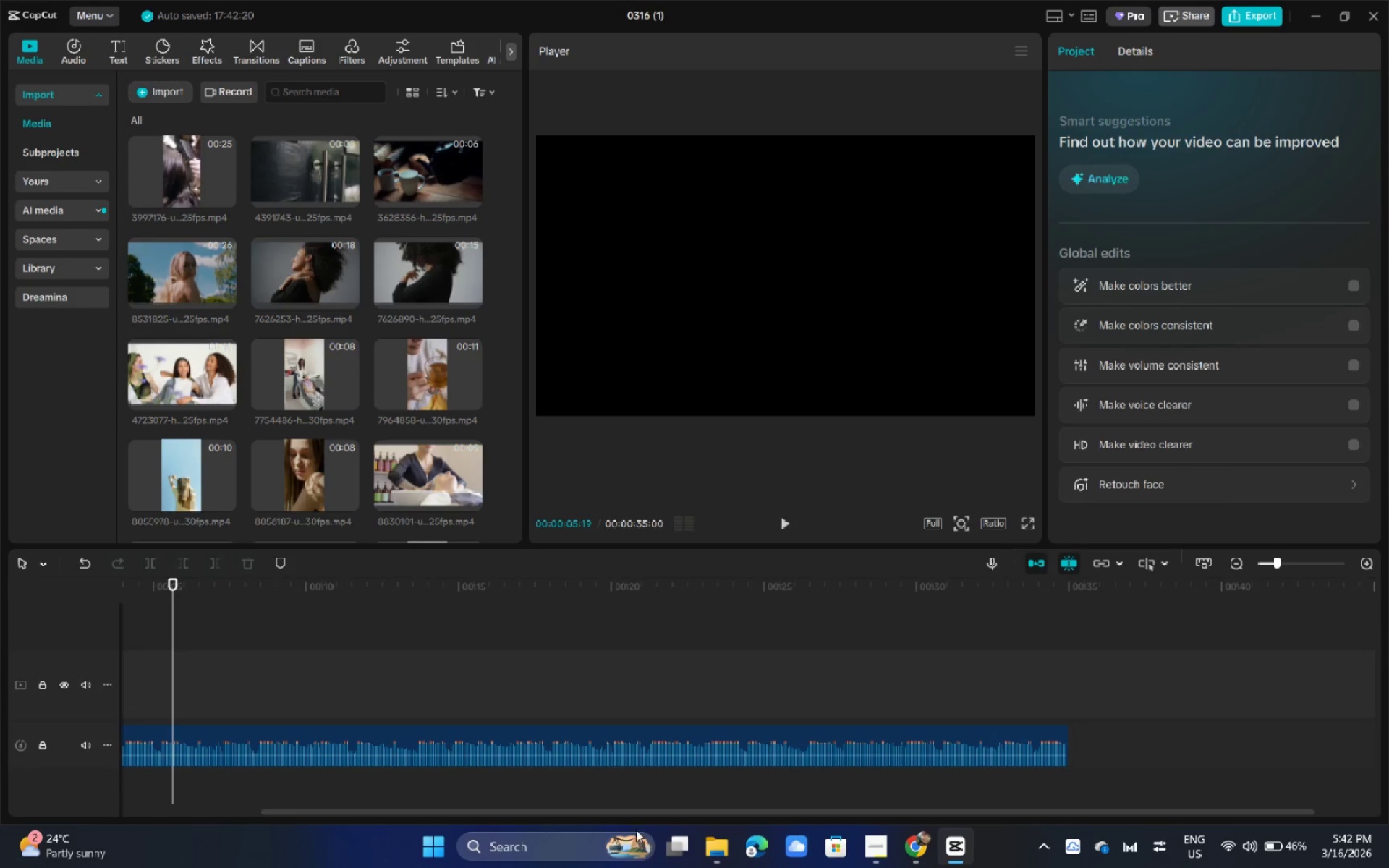 
left_click_drag(start_coordinate=[634, 814], to_coordinate=[93, 760])
 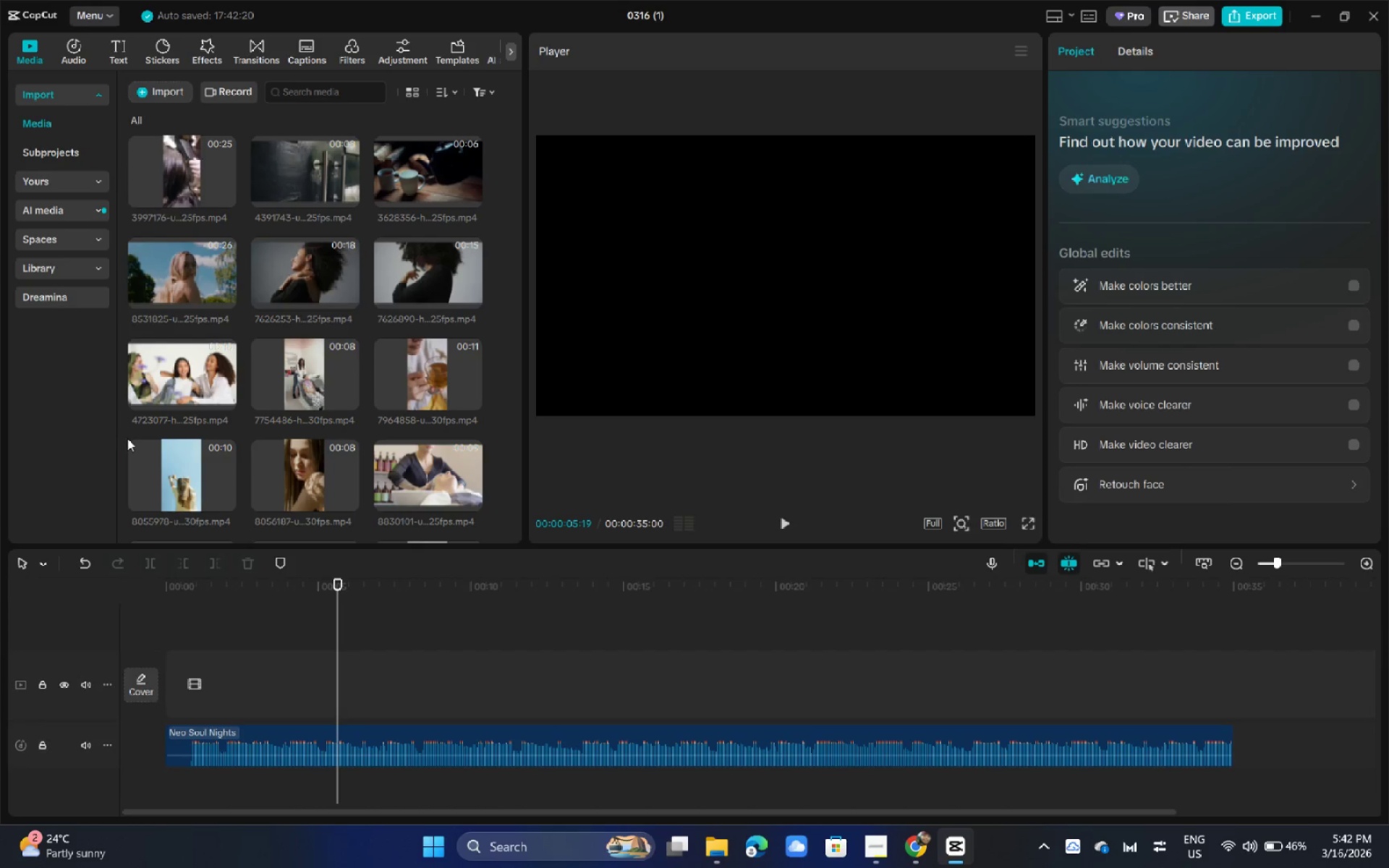 
scroll: coordinate [267, 420], scroll_direction: up, amount: 6.0
 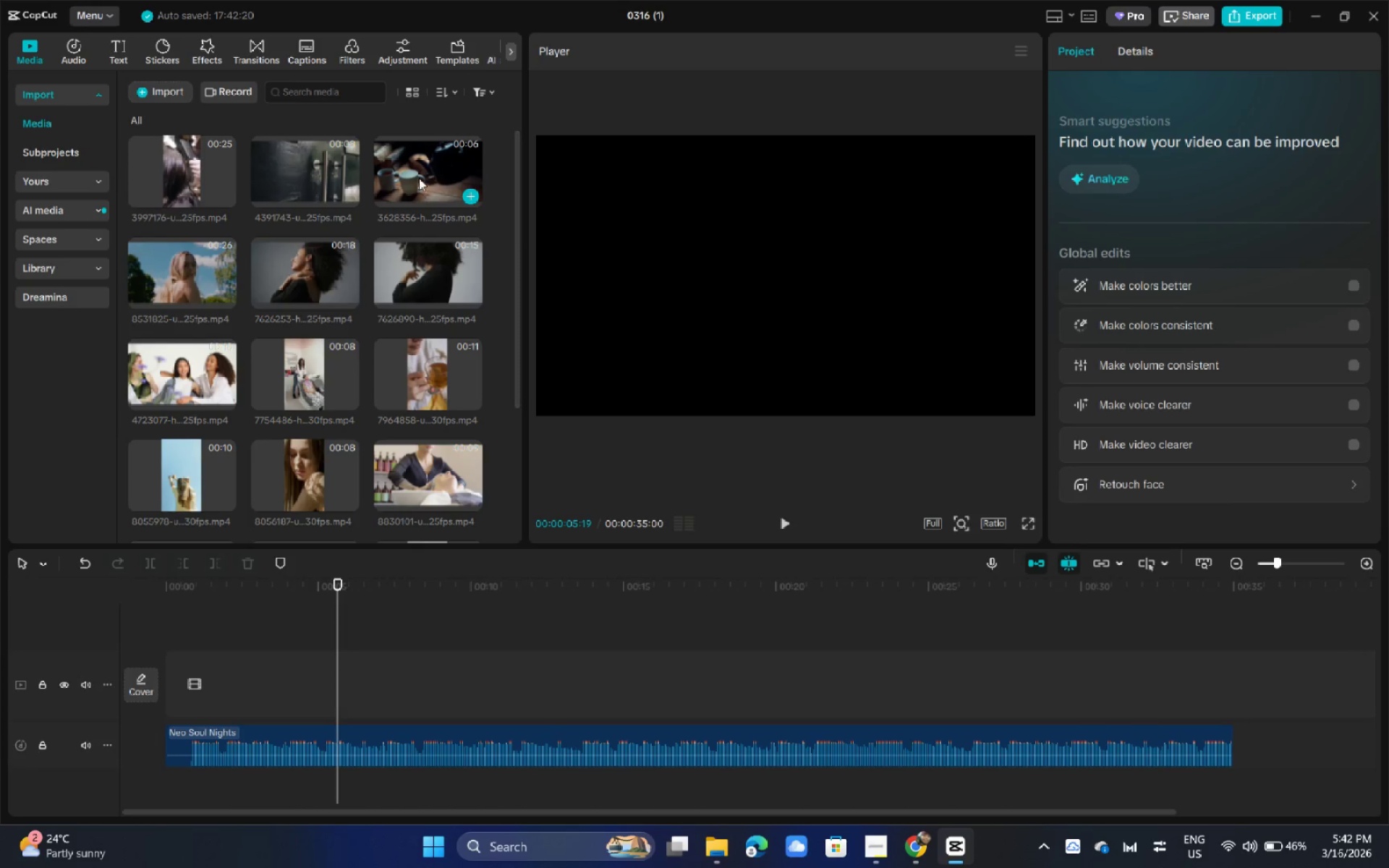 
left_click_drag(start_coordinate=[411, 176], to_coordinate=[164, 693])
 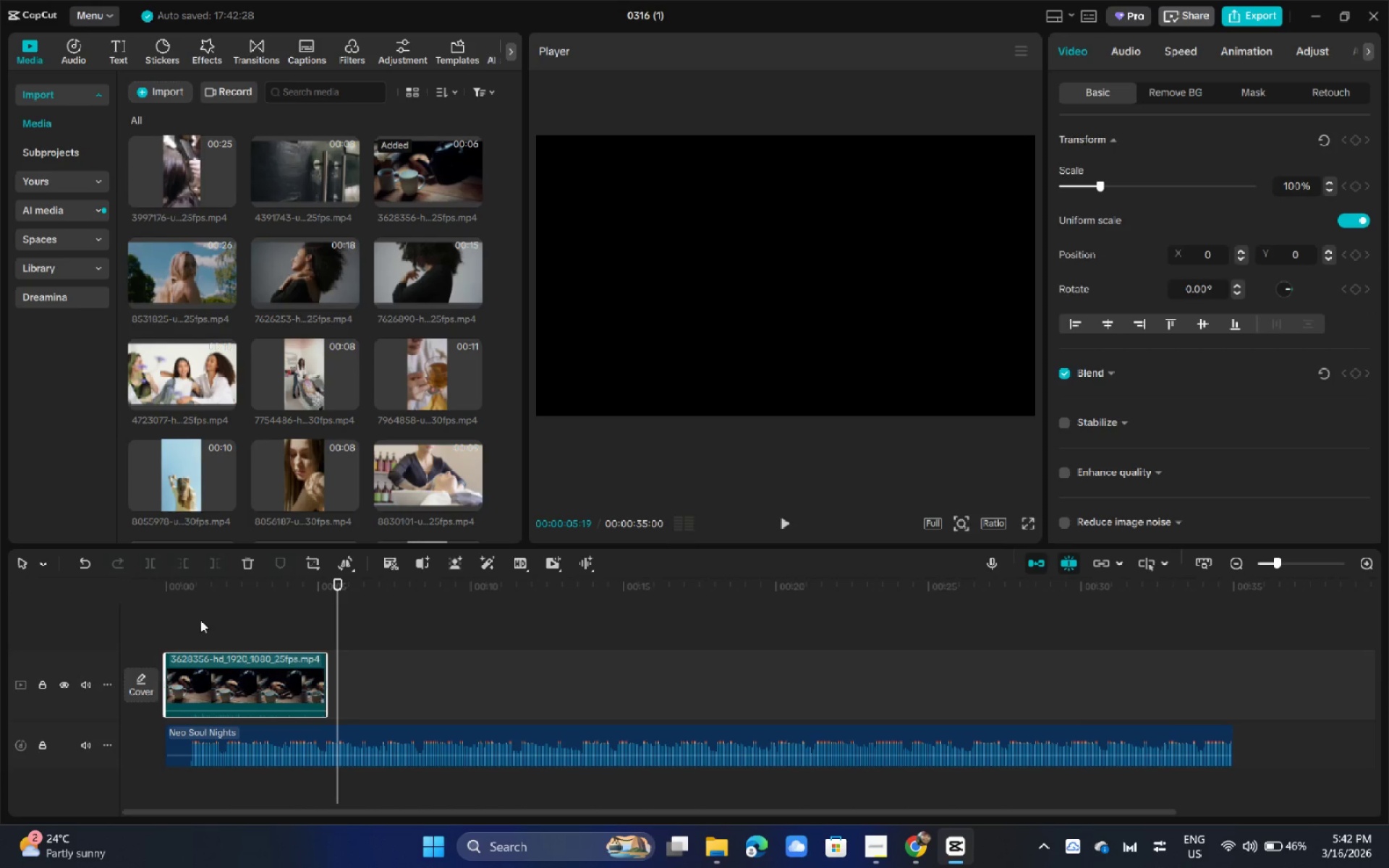 
left_click_drag(start_coordinate=[185, 600], to_coordinate=[140, 600])
 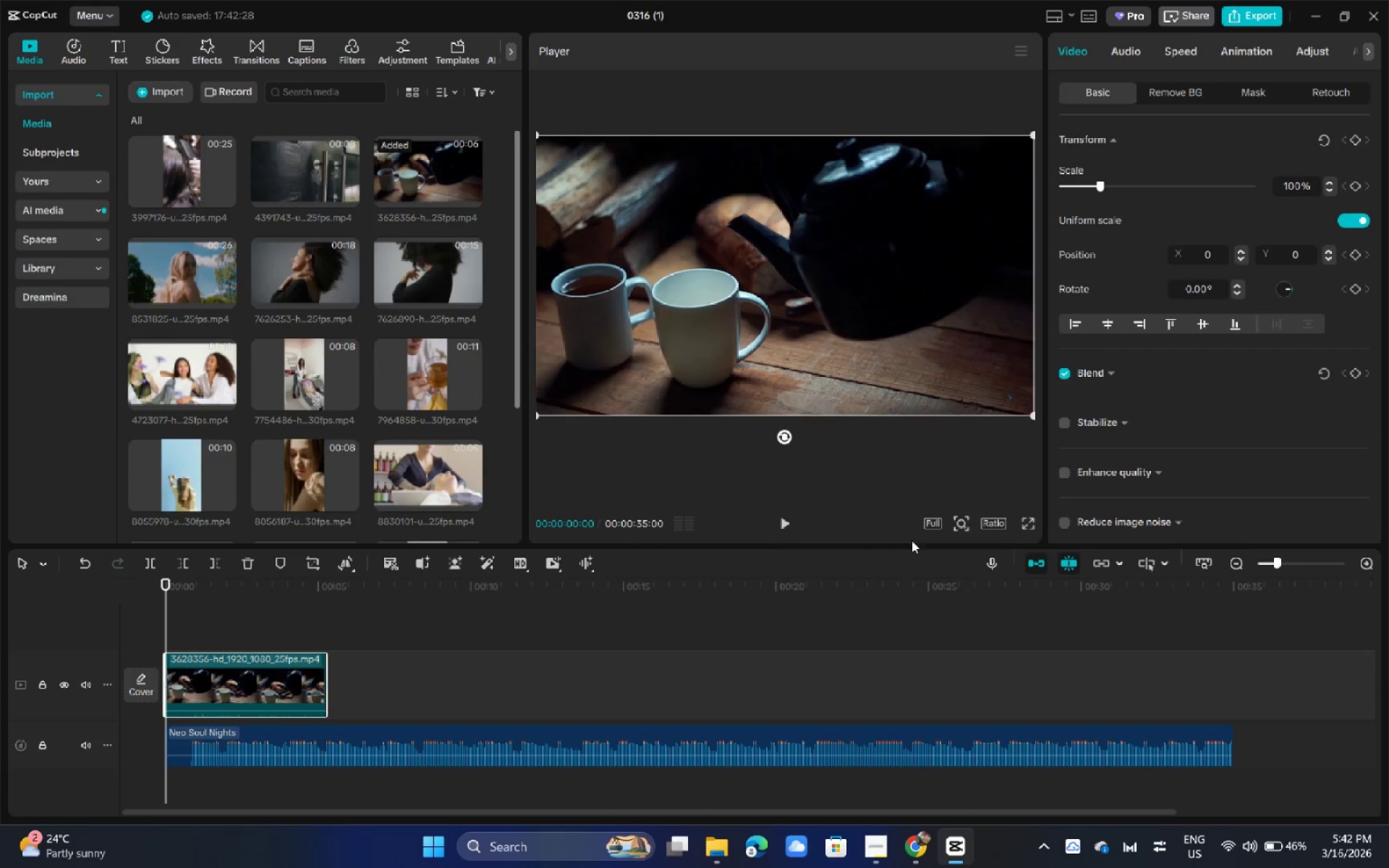 
left_click([996, 523])
 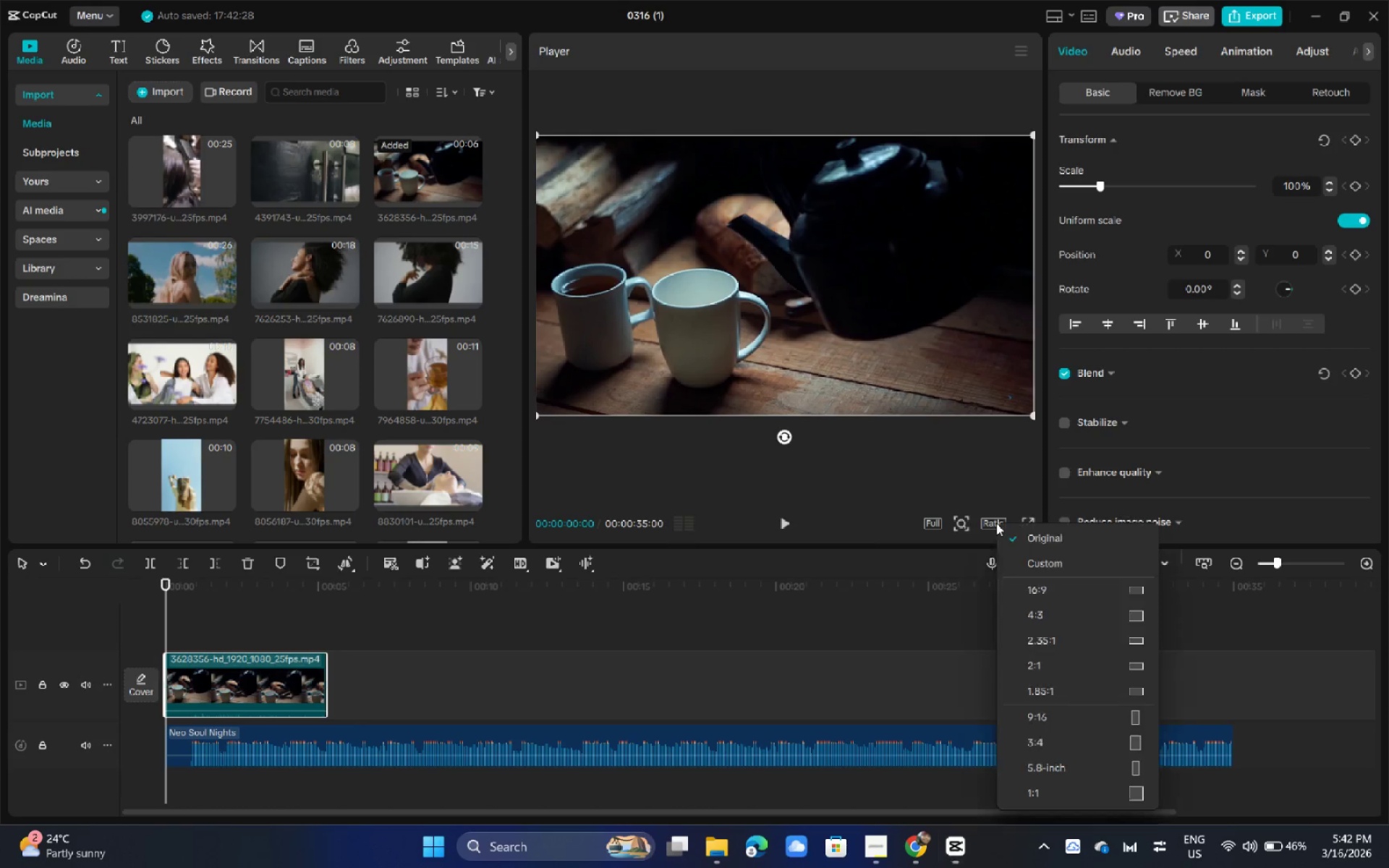 
key(Alt+AltLeft)
 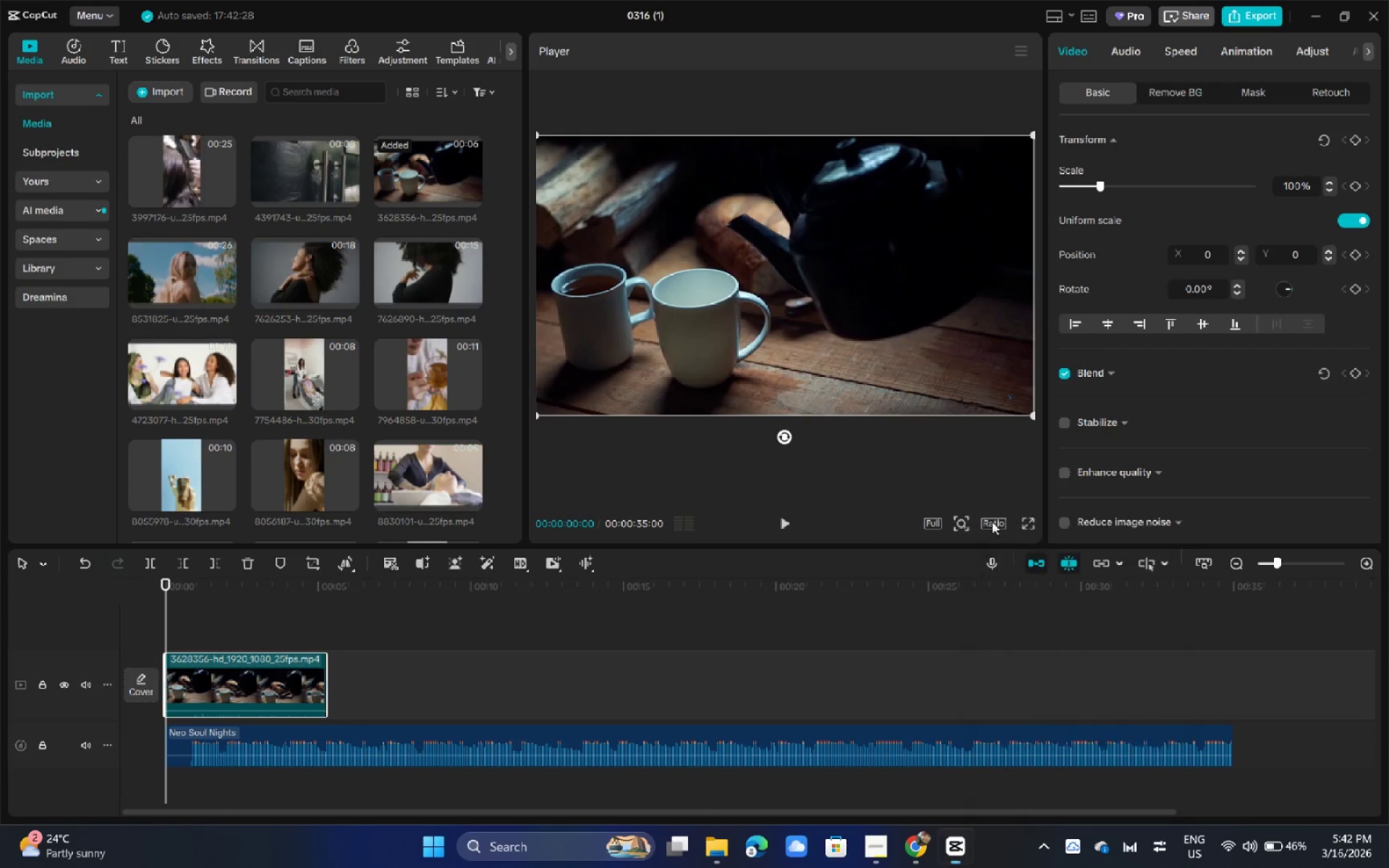 
key(Alt+Tab)
 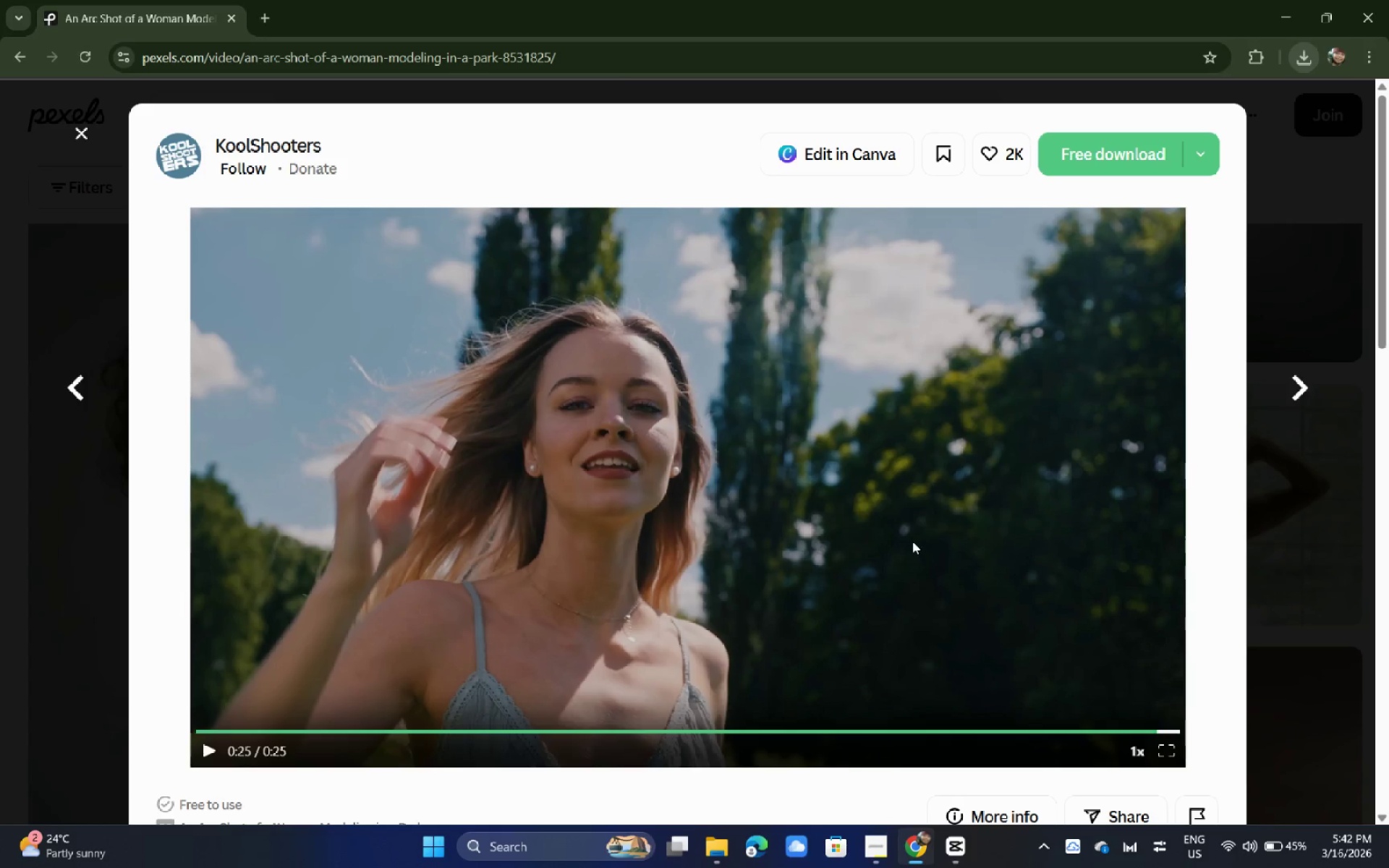 
key(Alt+Tab)
 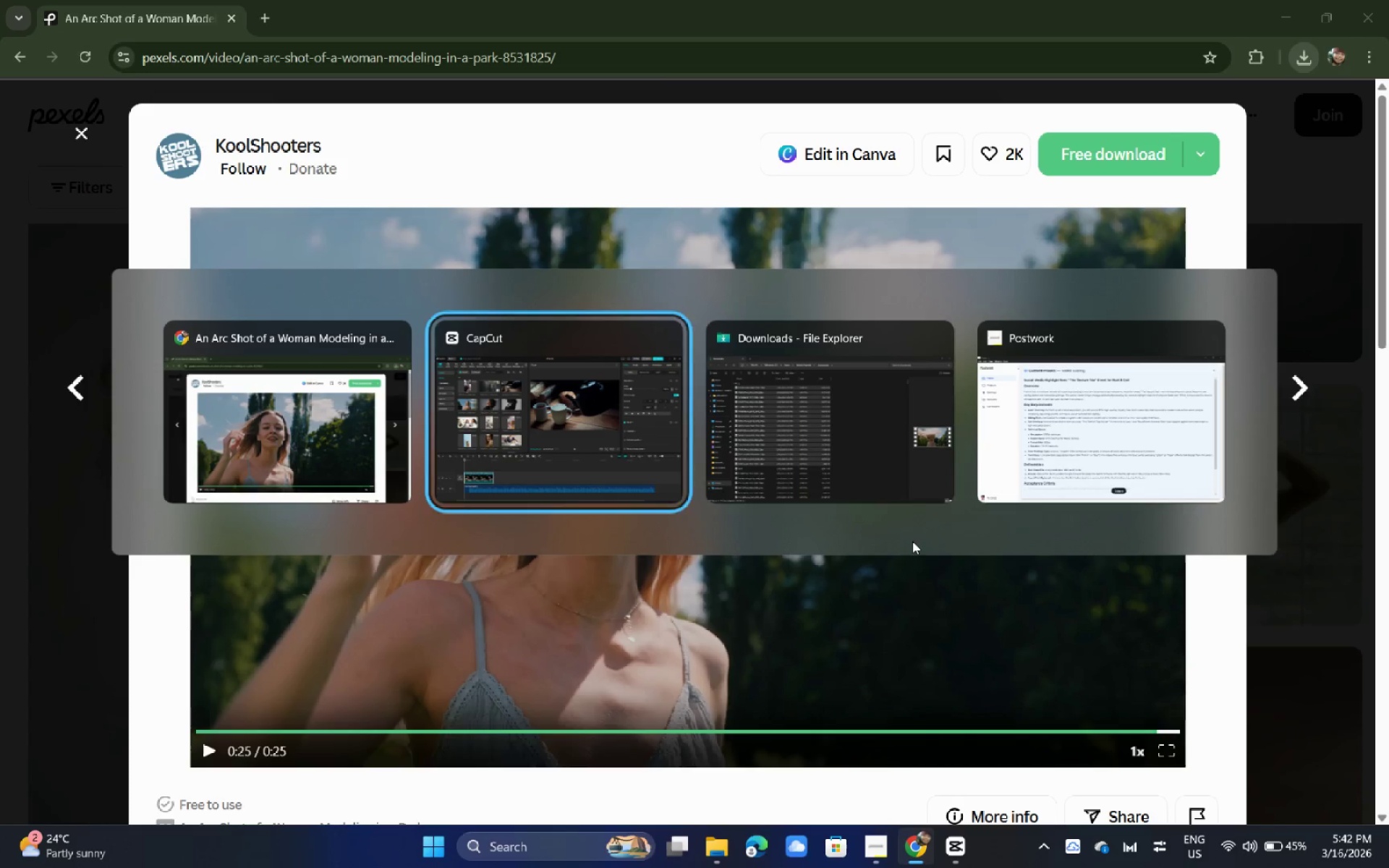 
key(Alt+Tab)
 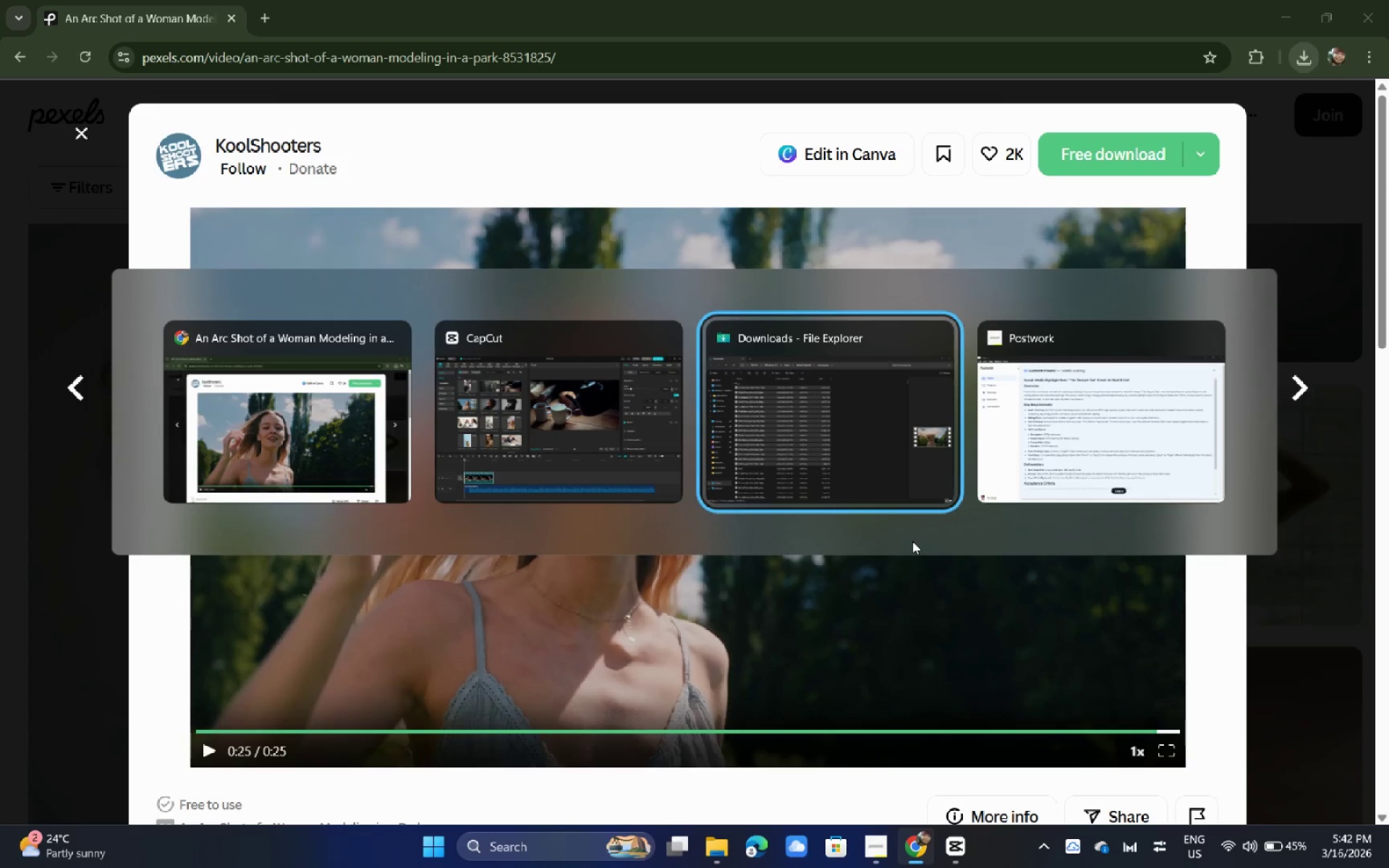 
key(Alt+Tab)